 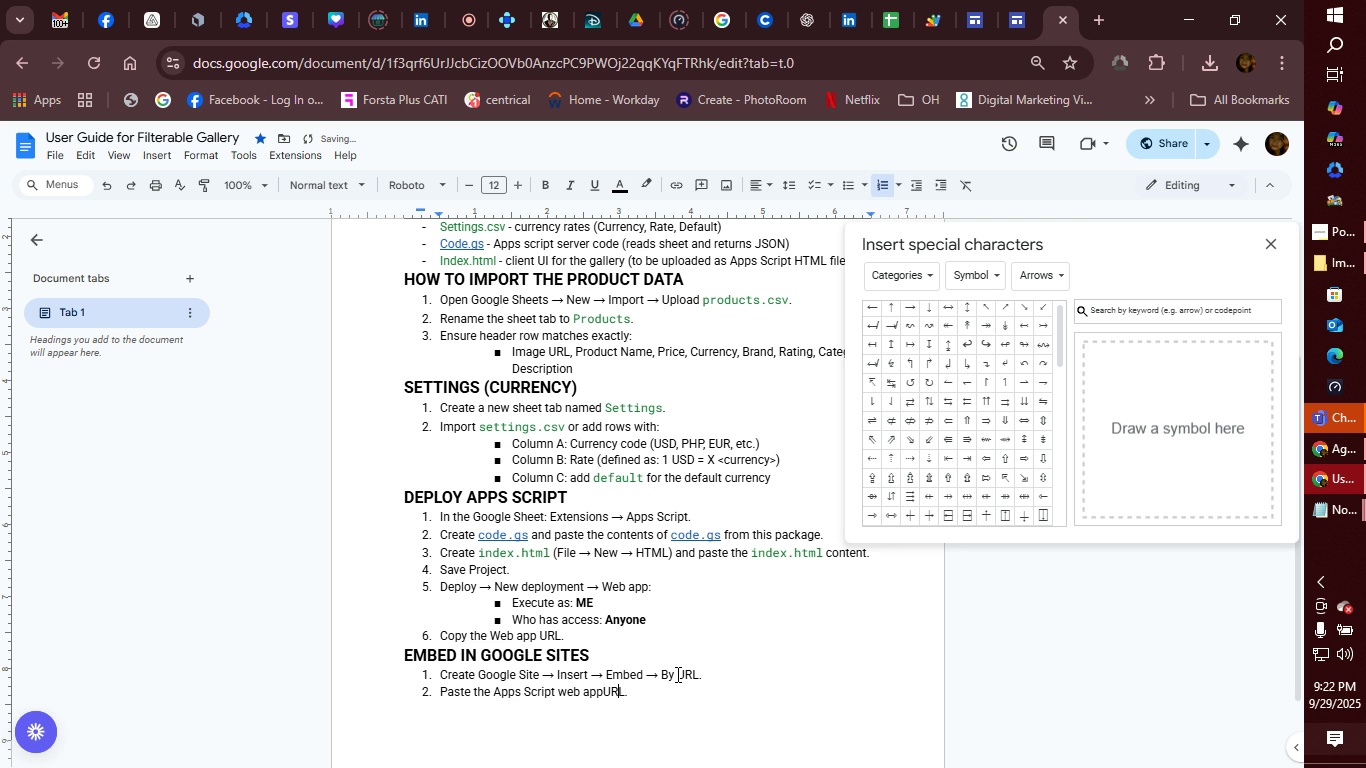 
key(ArrowLeft)
 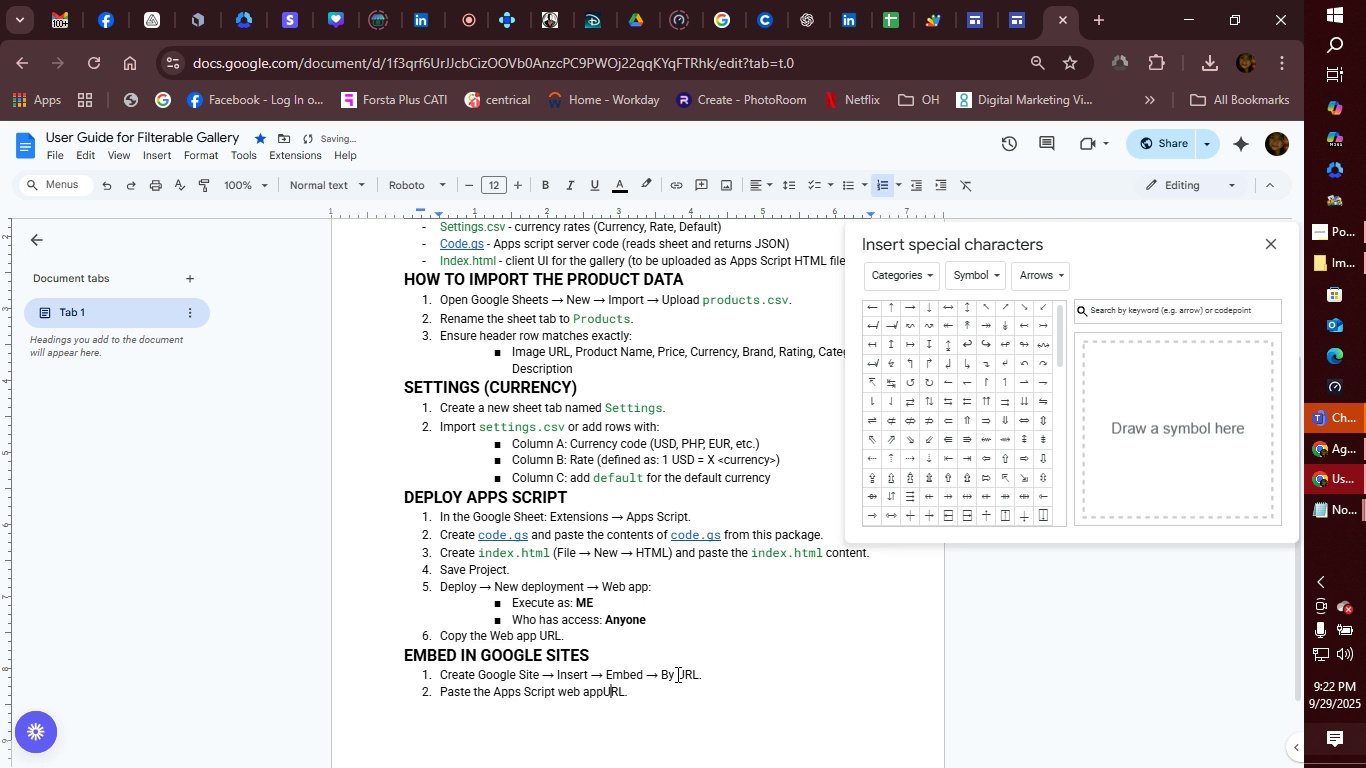 
key(ArrowLeft)
 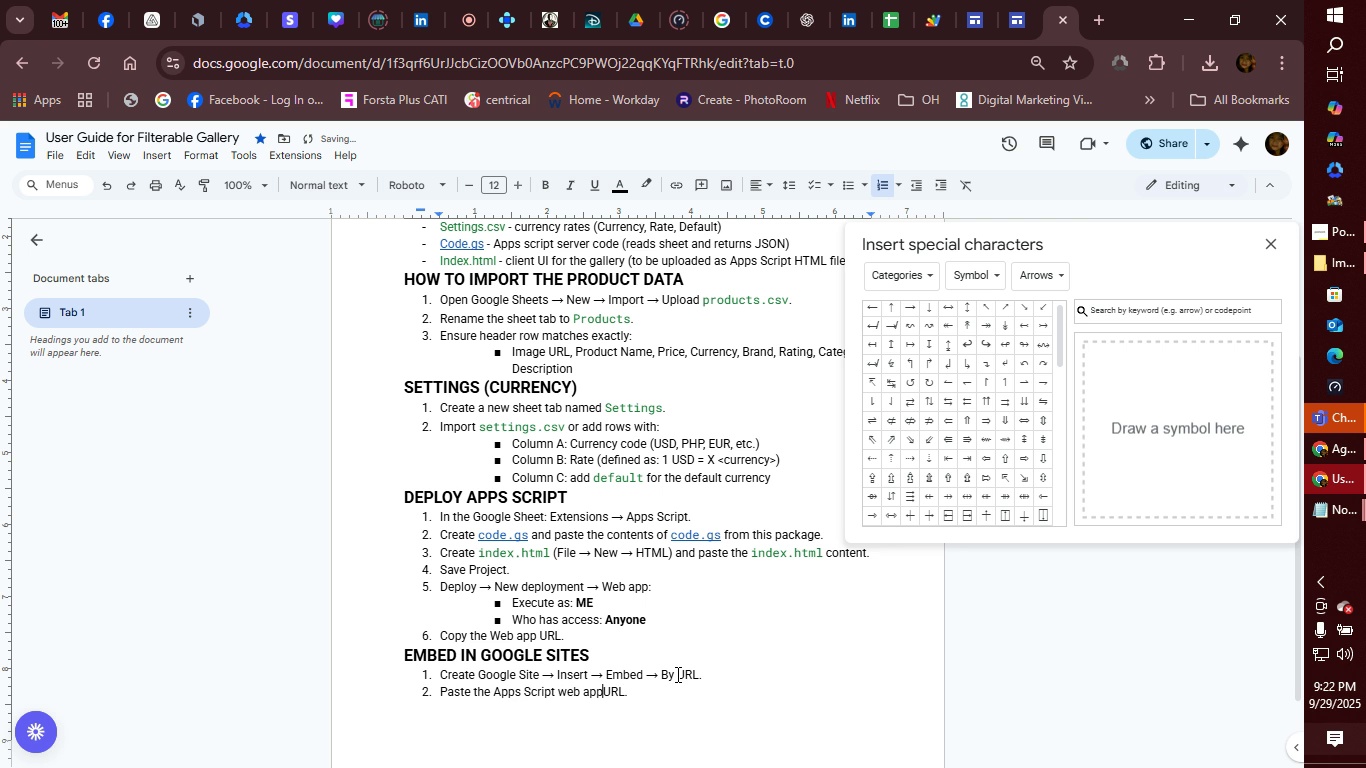 
key(ArrowLeft)
 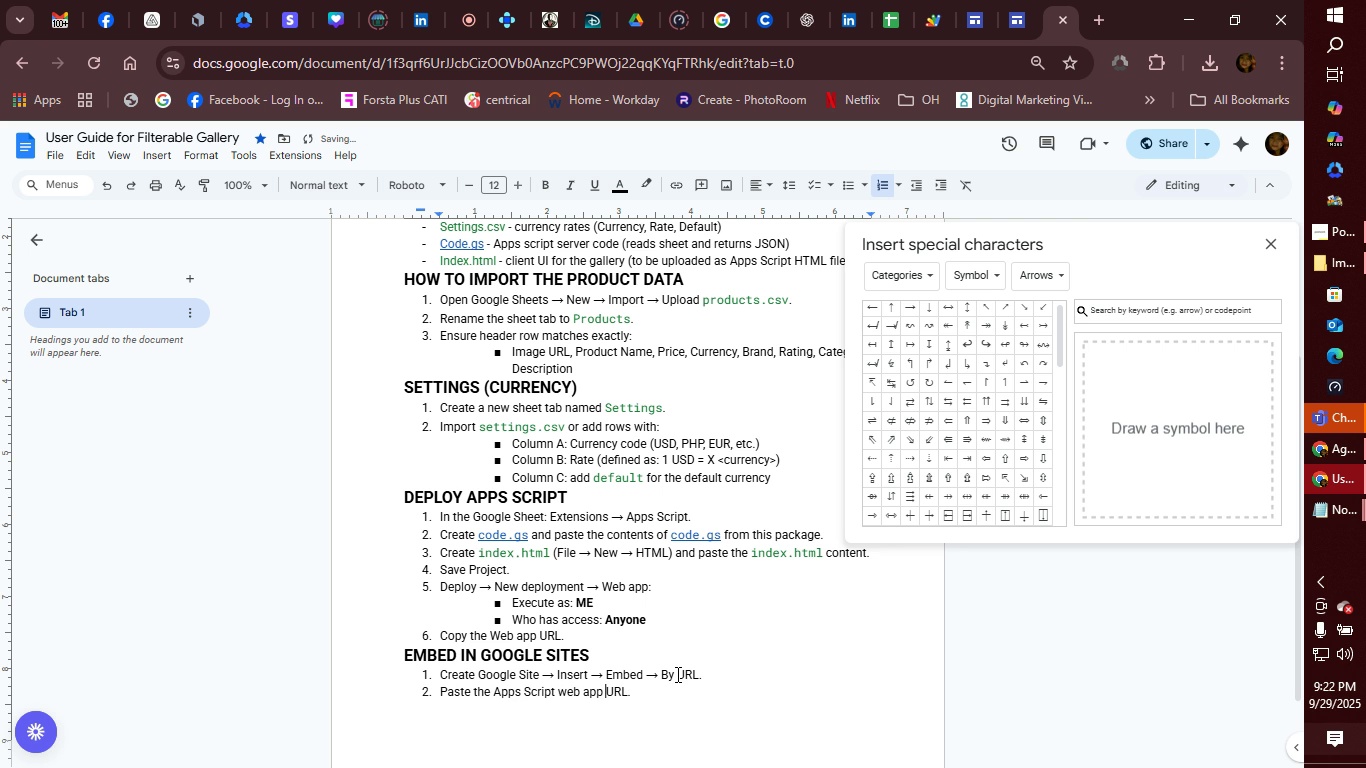 
key(Space)
 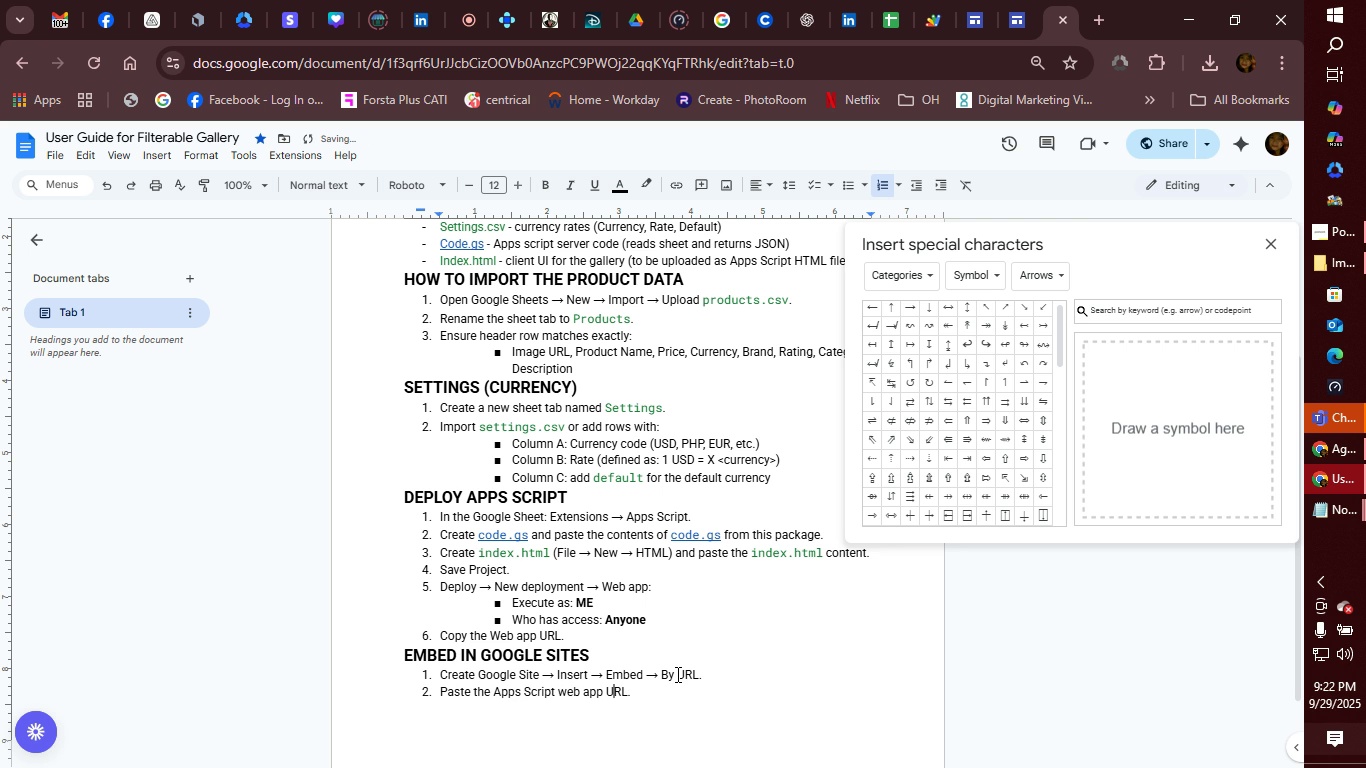 
key(ArrowRight)
 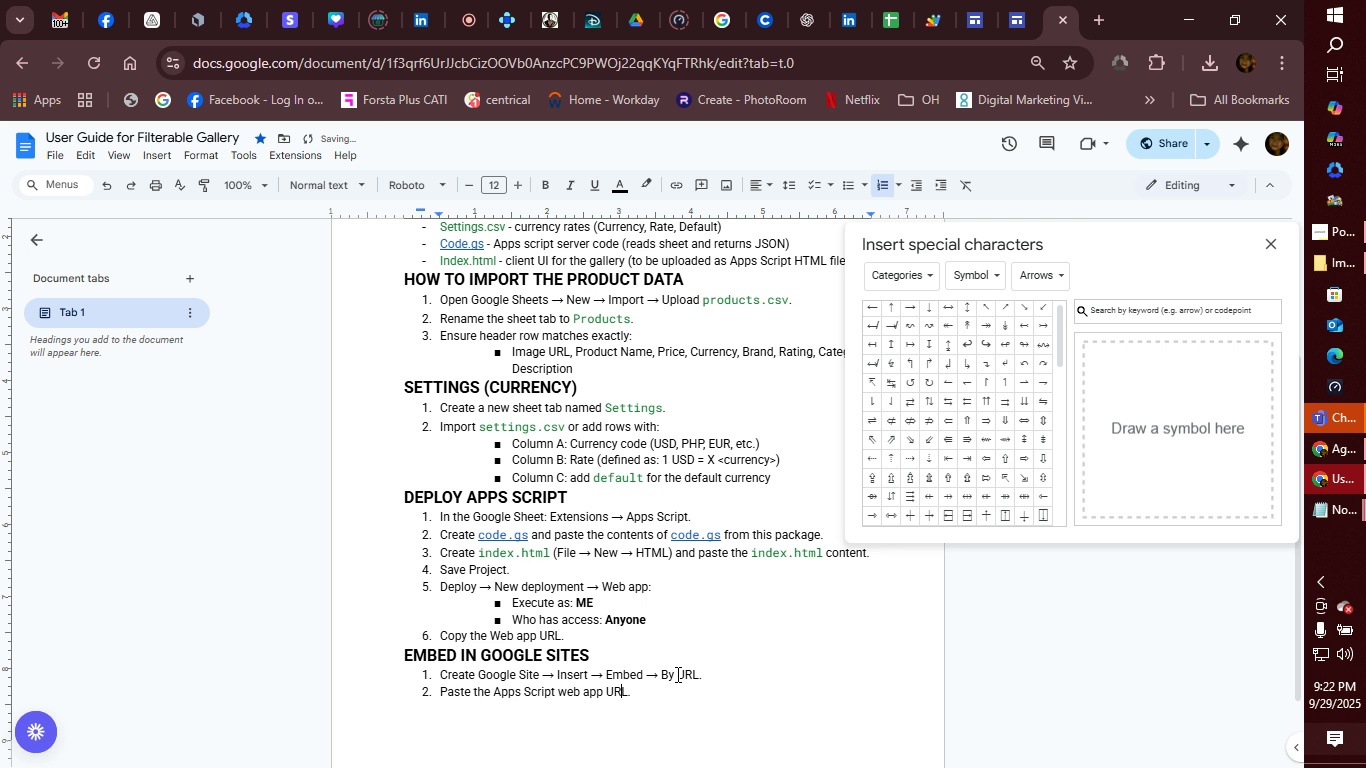 
key(ArrowRight)
 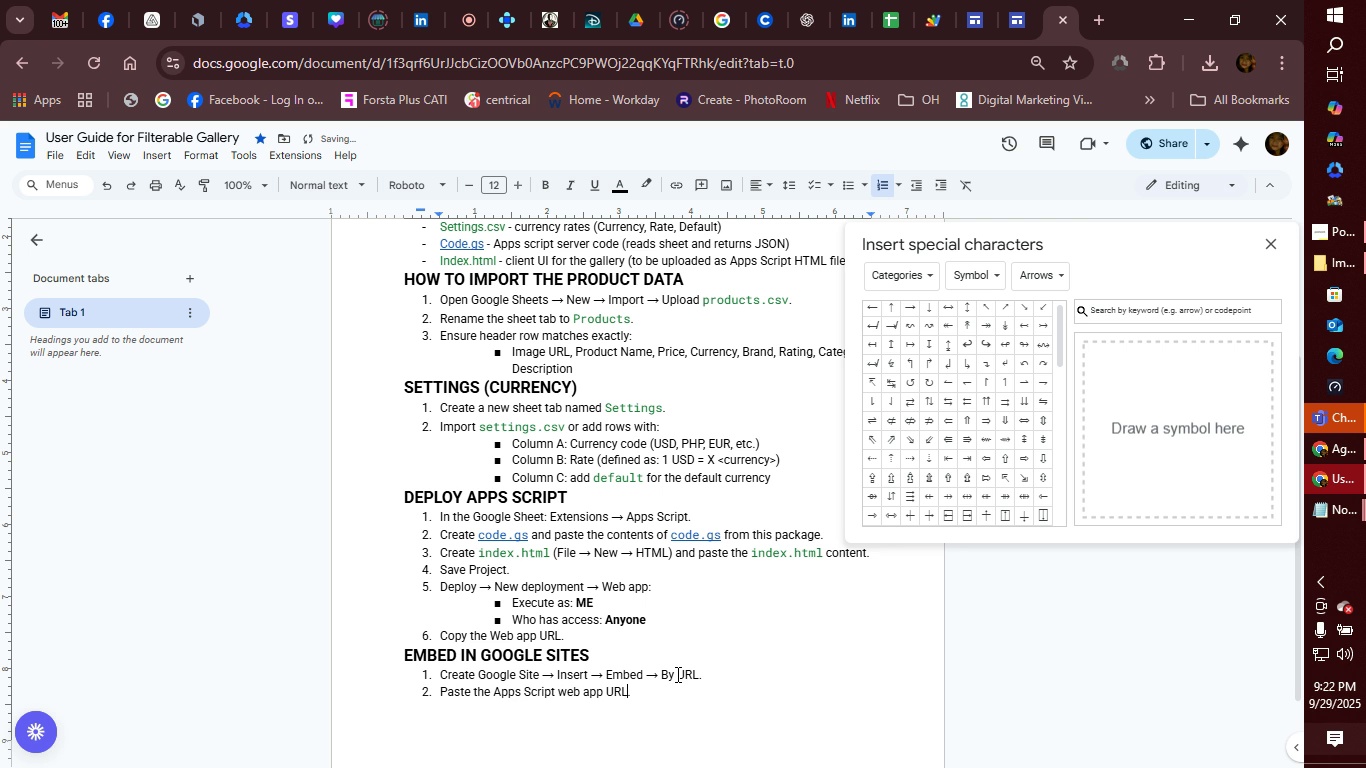 
key(ArrowRight)
 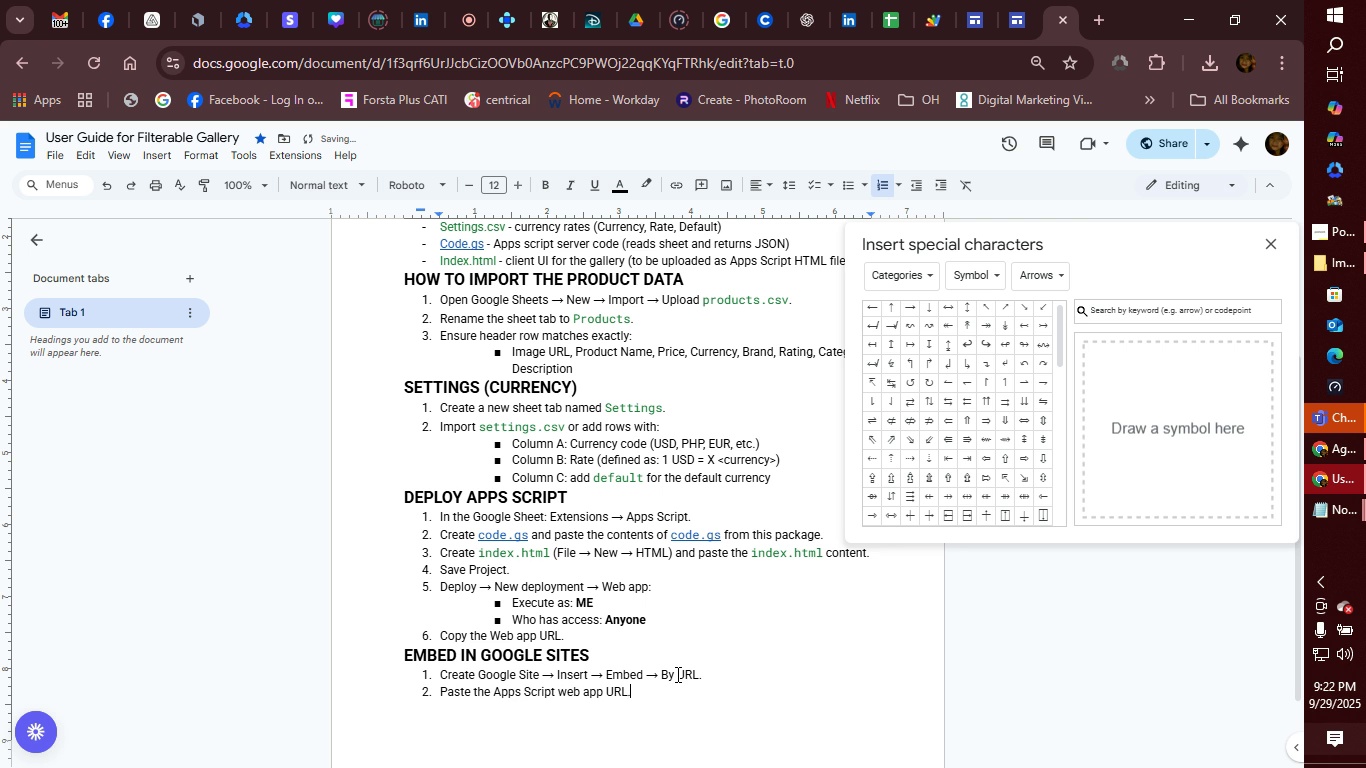 
key(ArrowRight)
 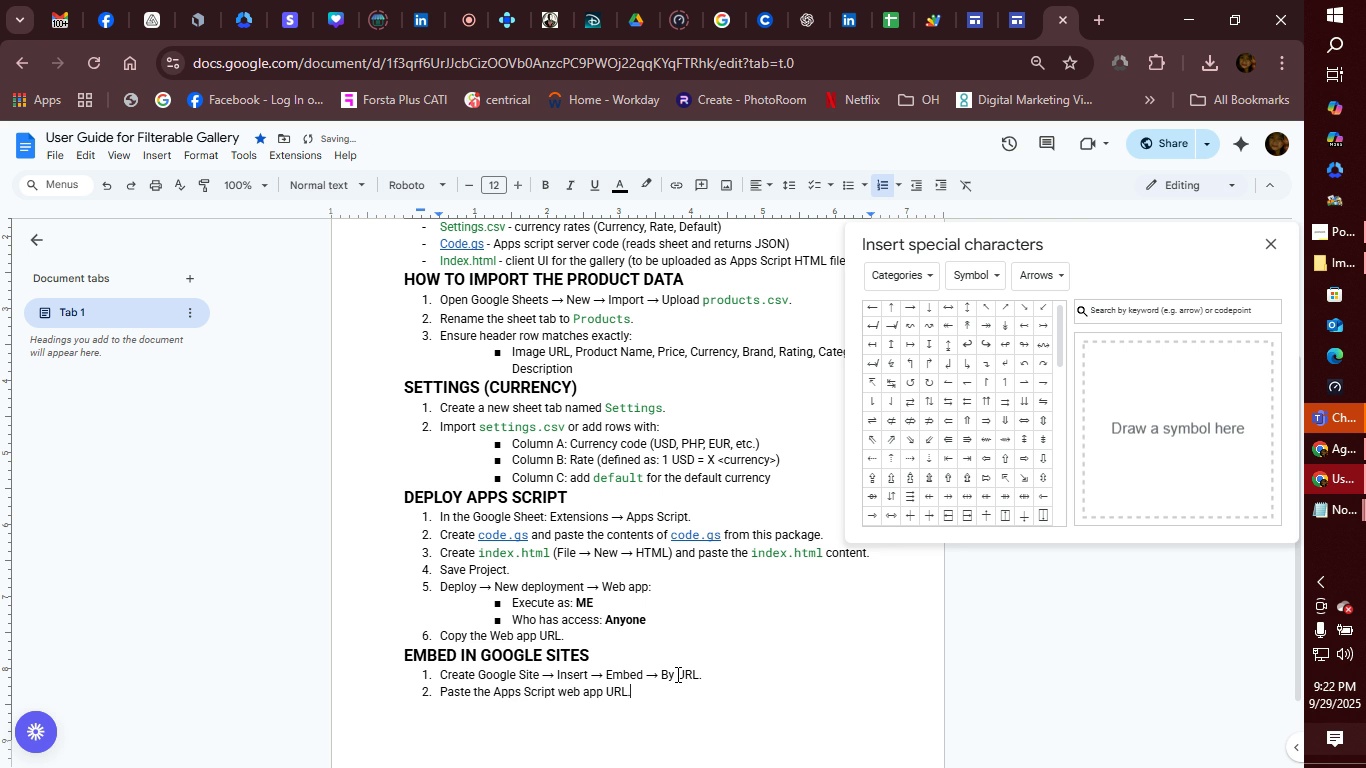 
key(ArrowRight)
 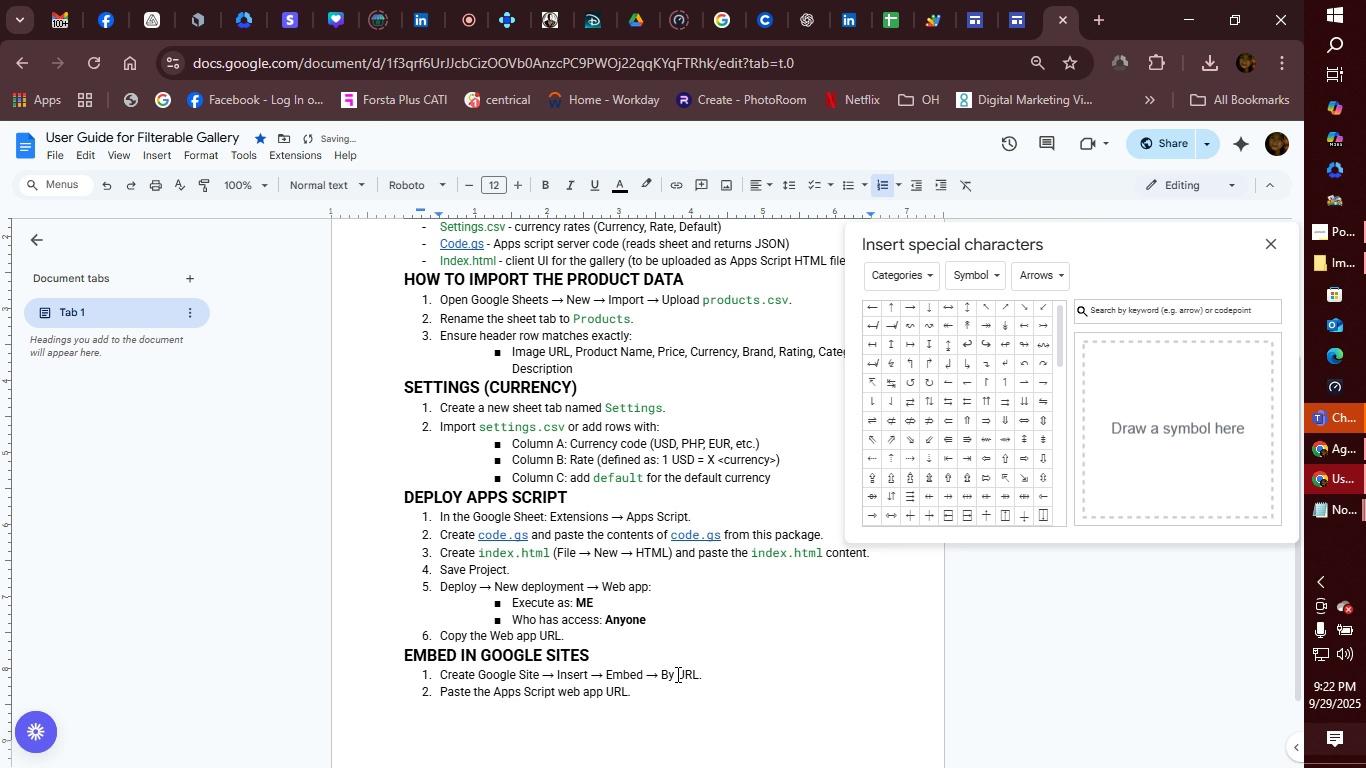 
key(Enter)